 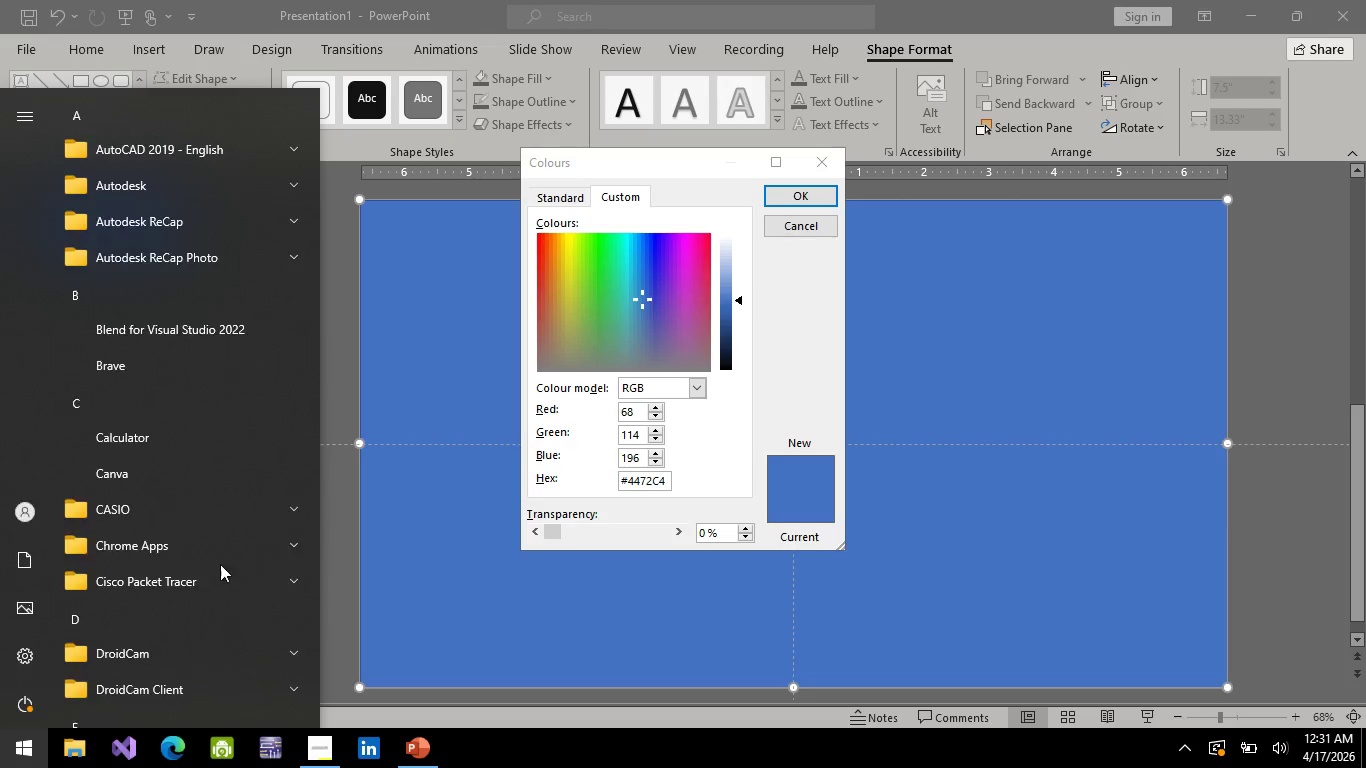 
scroll: coordinate [135, 285], scroll_direction: down, amount: 5.0
 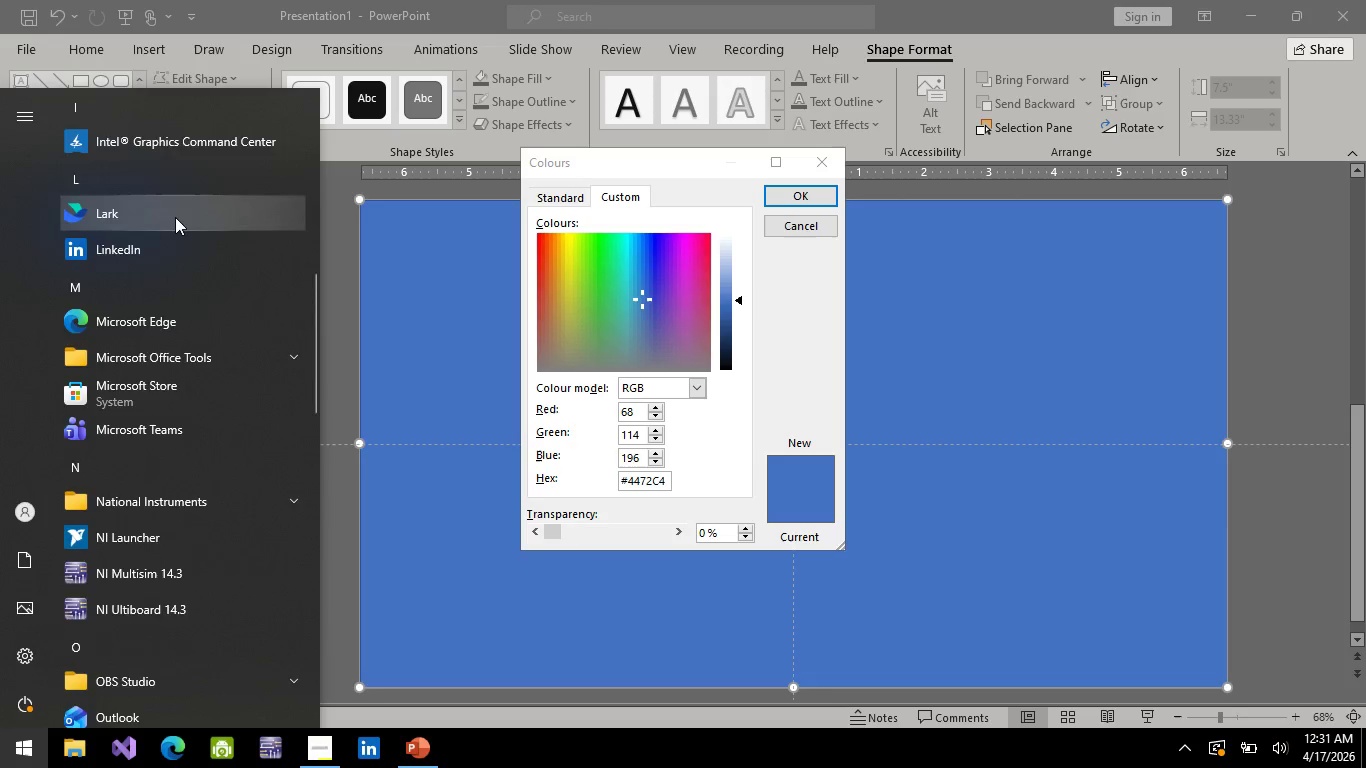 
scroll: coordinate [176, 223], scroll_direction: up, amount: 1.0
 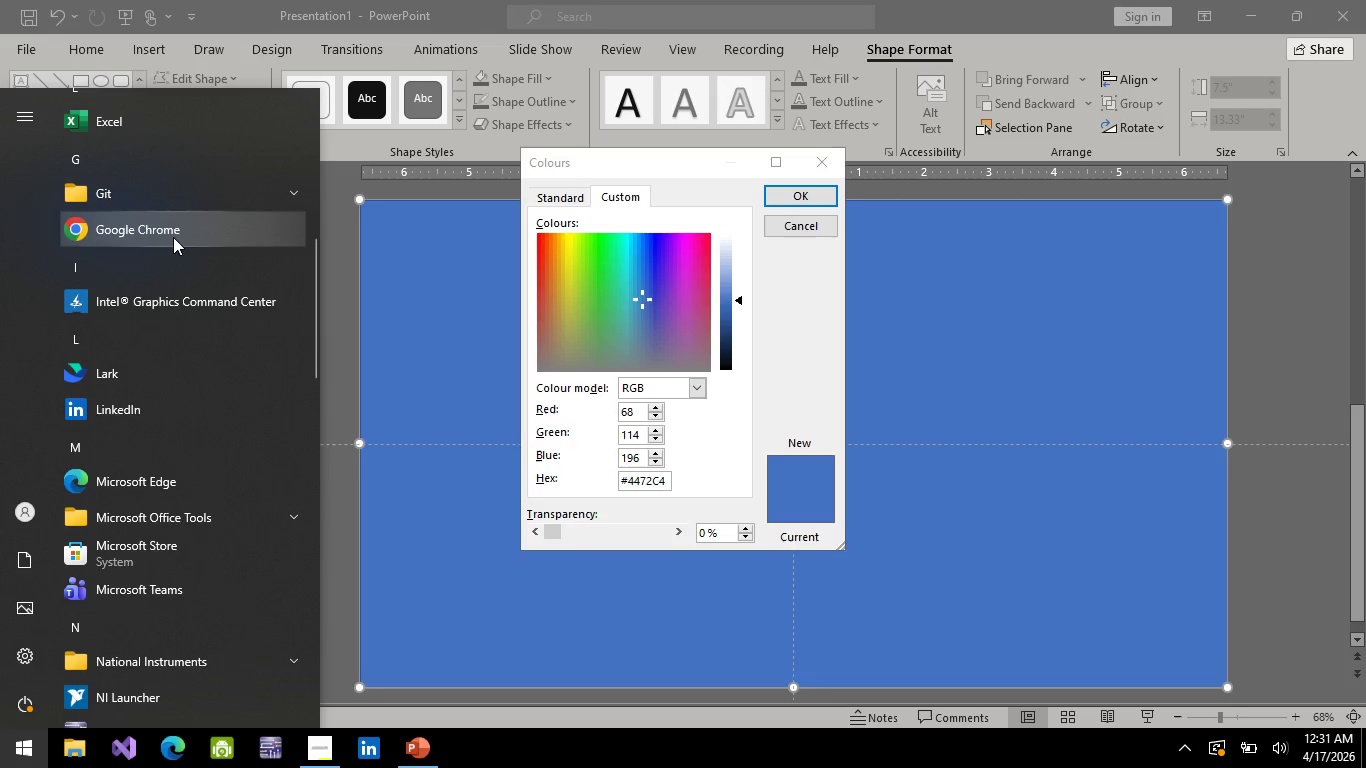 
left_click([173, 237])
 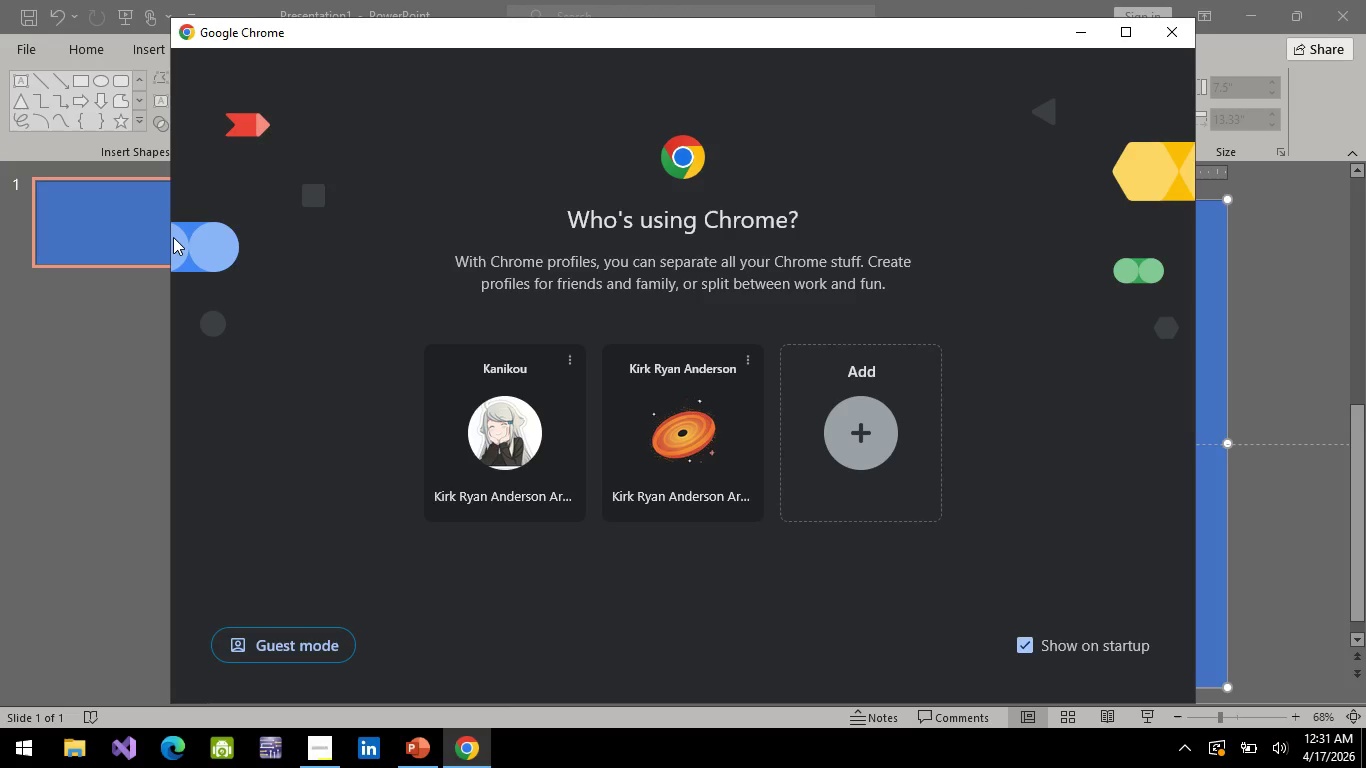 
wait(17.8)
 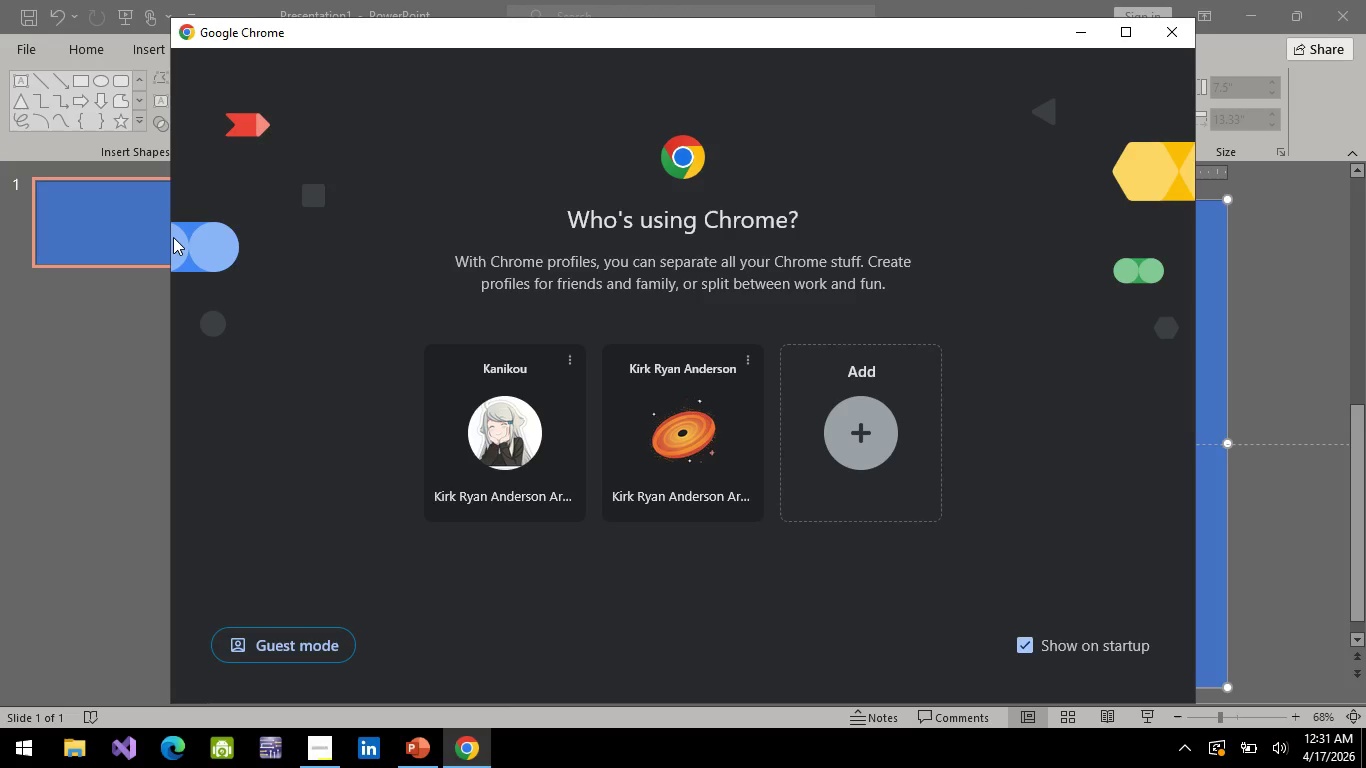 
left_click([692, 430])
 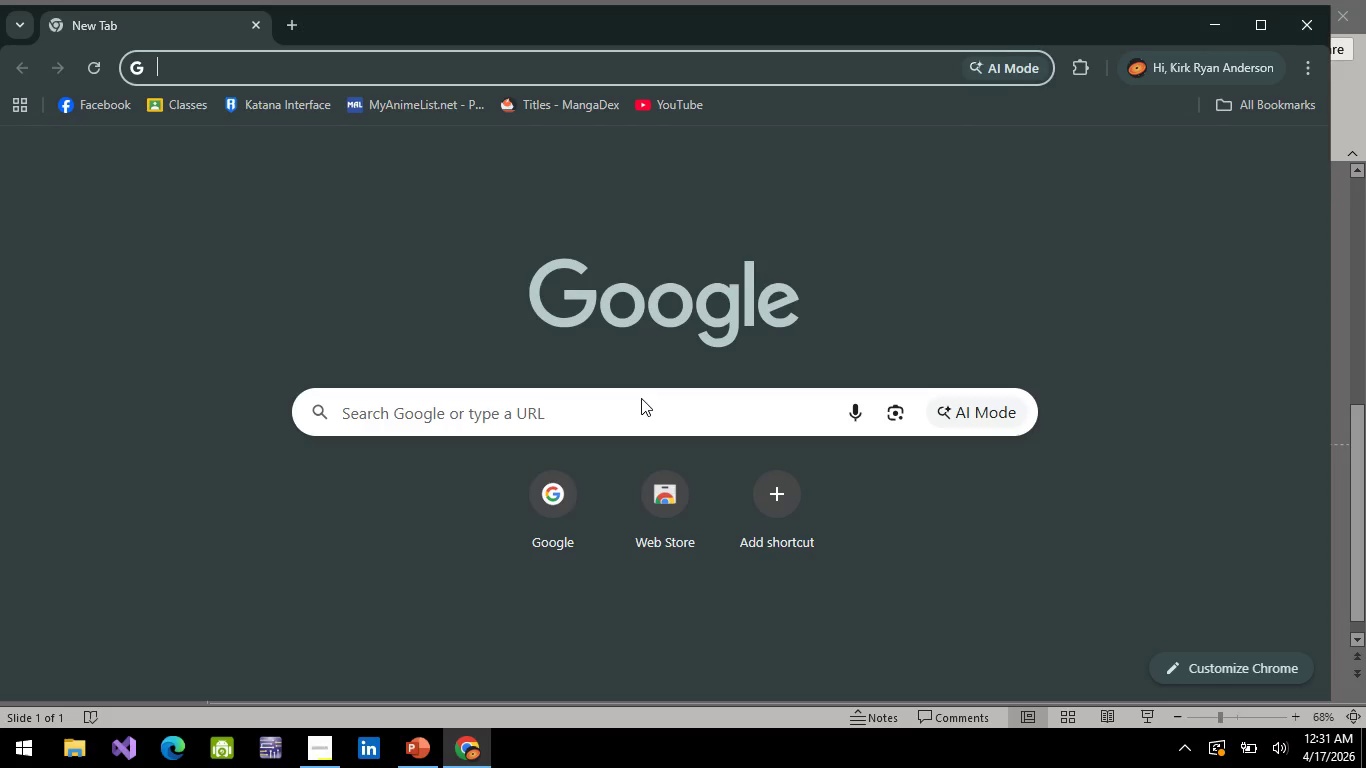 
wait(5.31)
 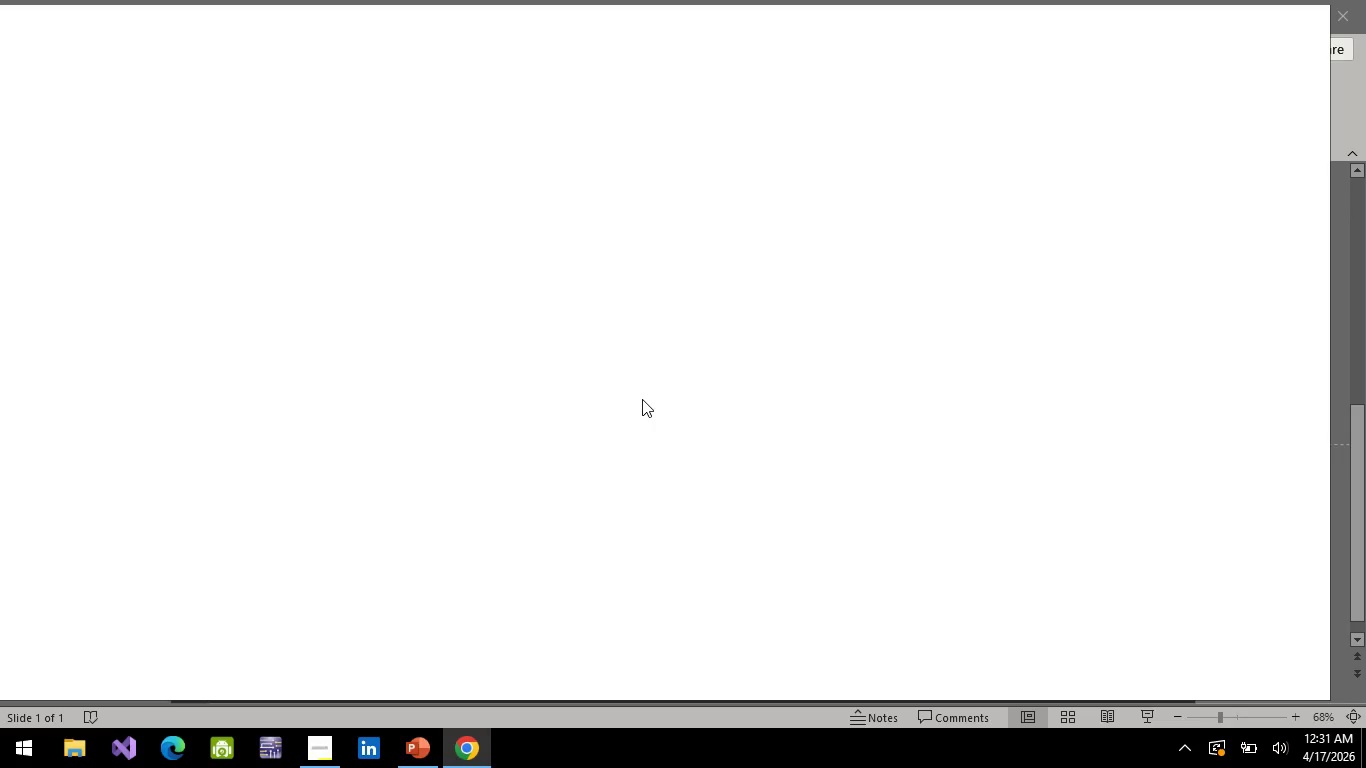 
type(facec)
 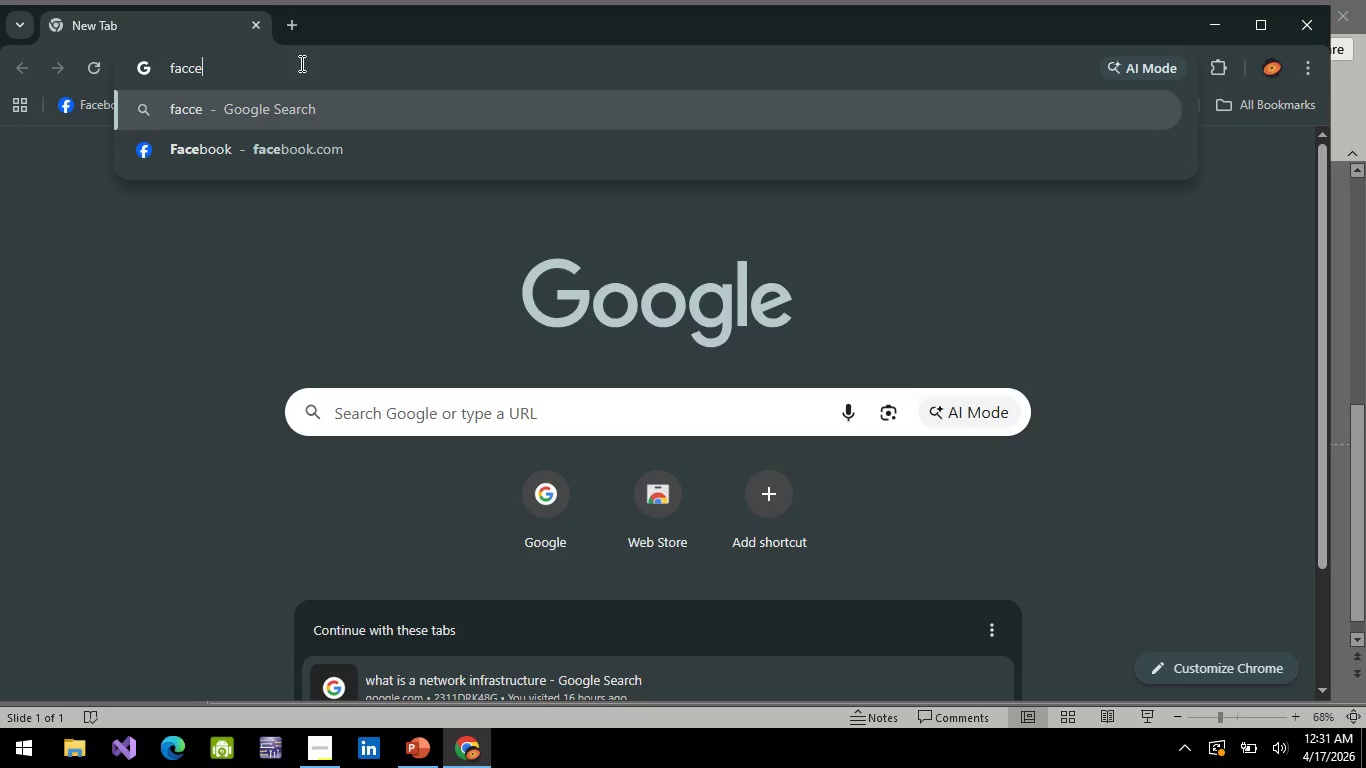 
left_click([300, 63])
 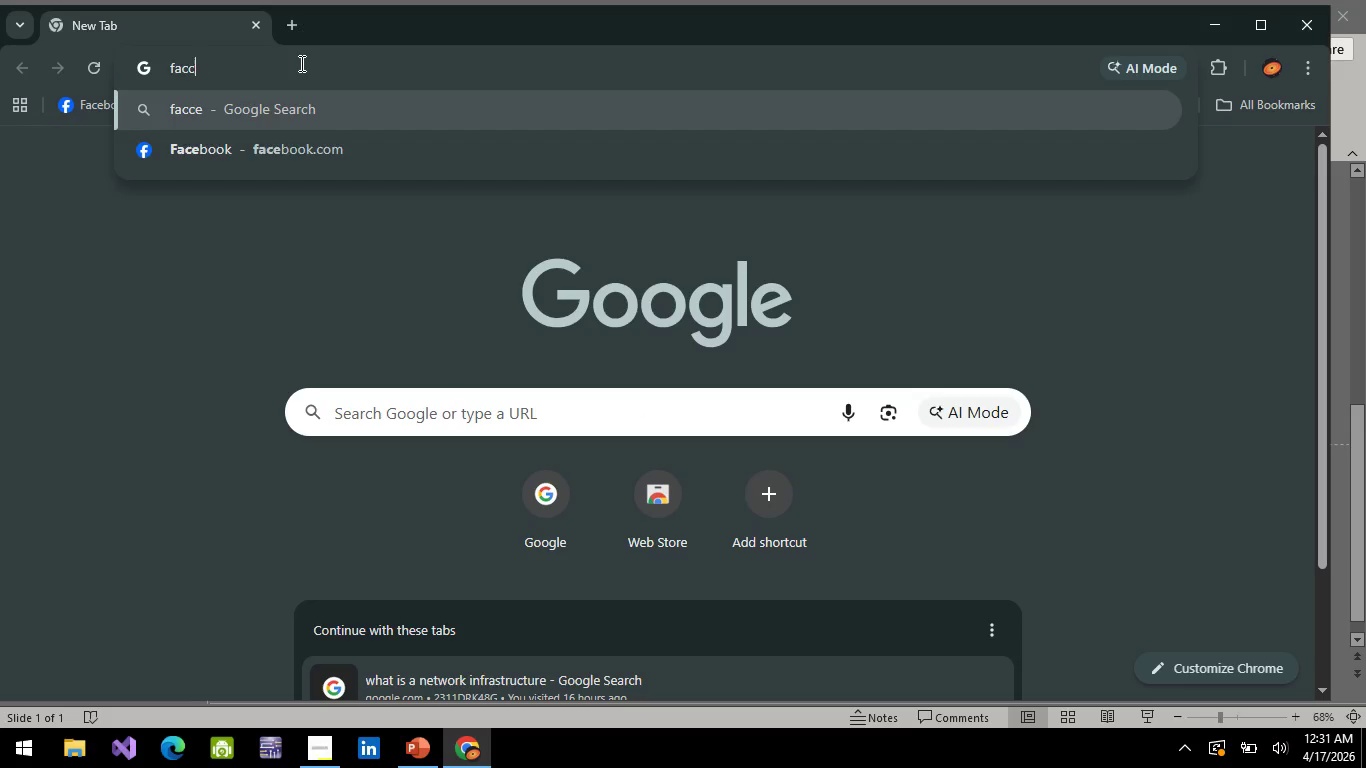 
hold_key(key=Backspace, duration=0.64)
 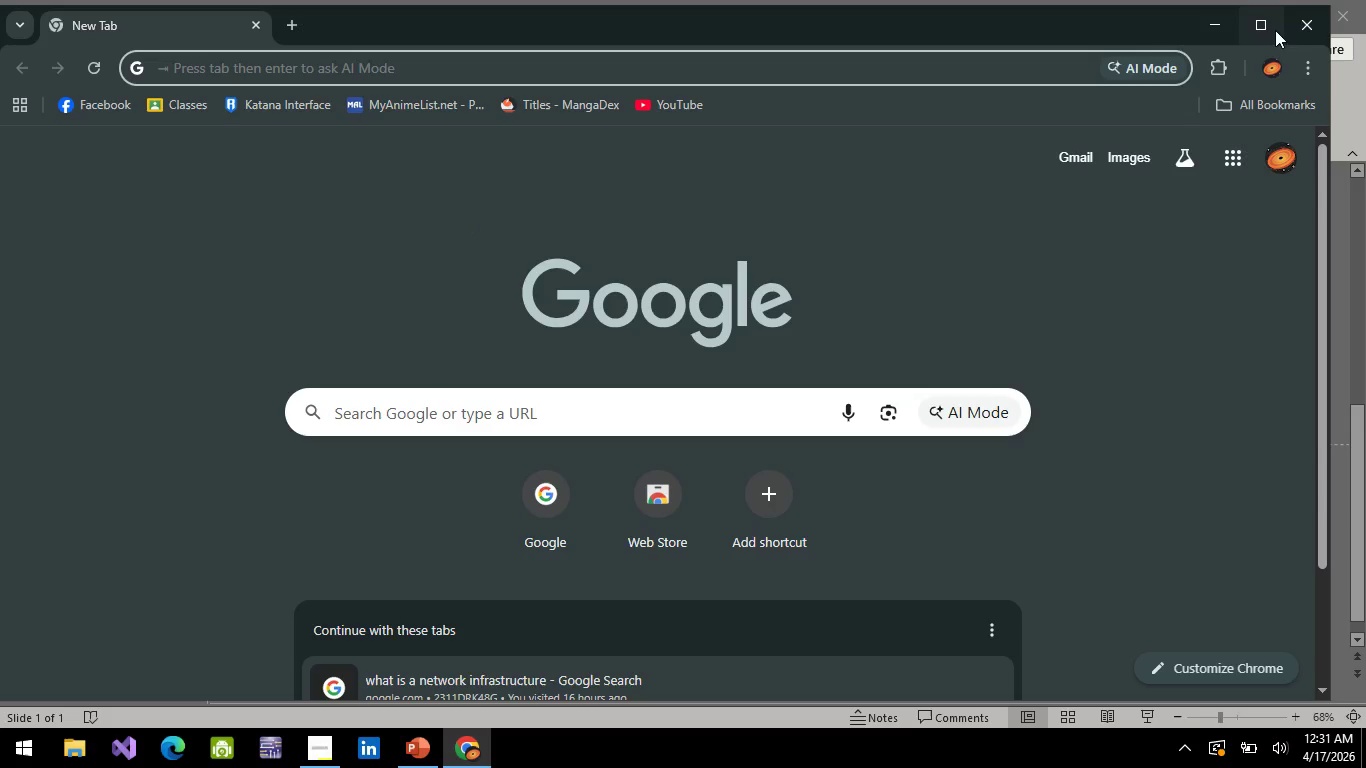 
left_click([1253, 28])
 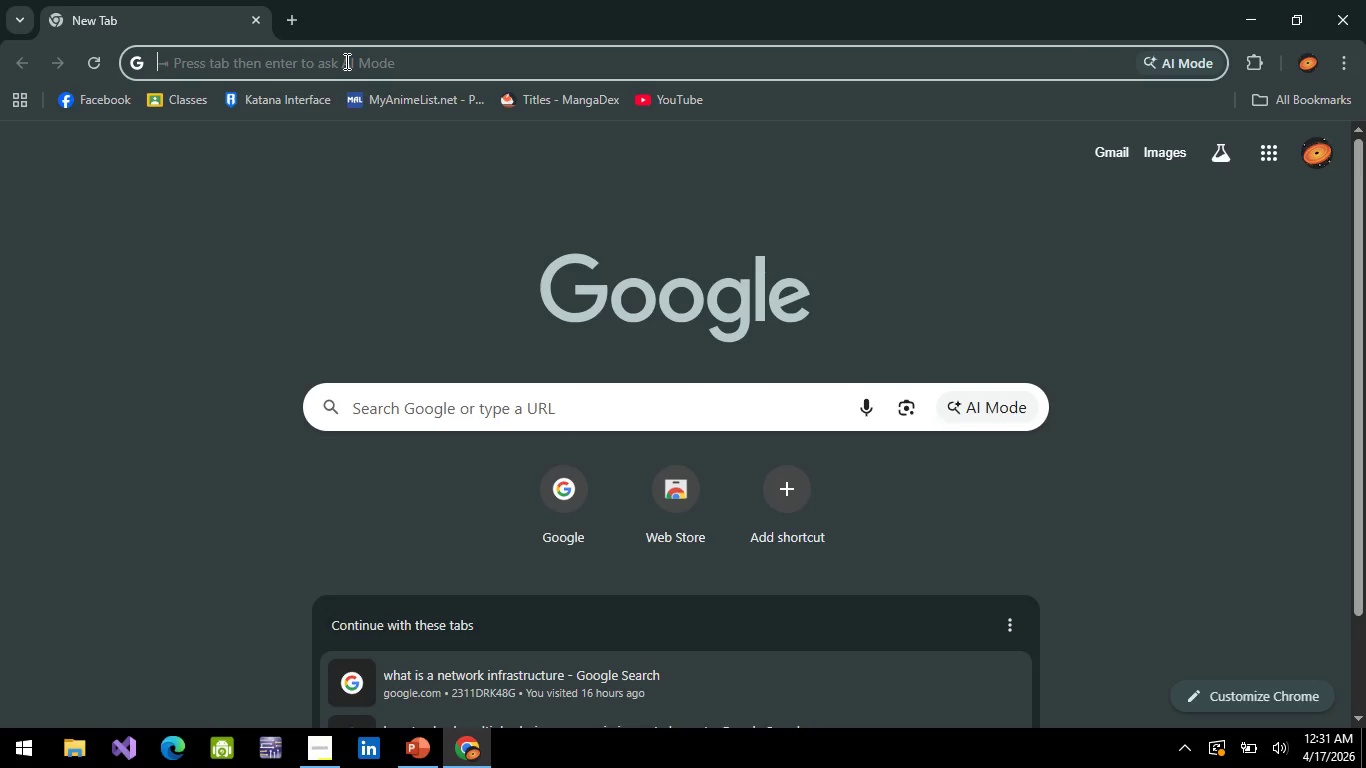 
wait(7.27)
 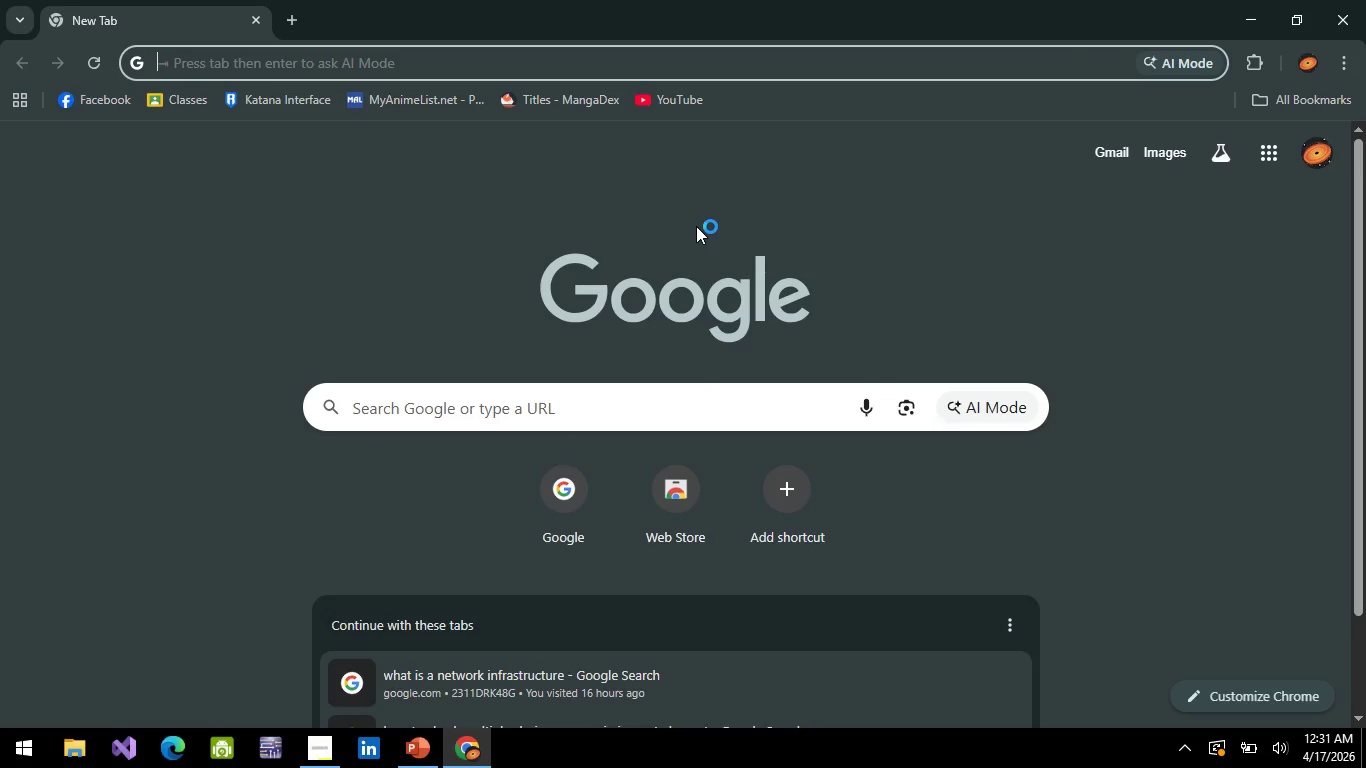 
left_click([336, 752])